 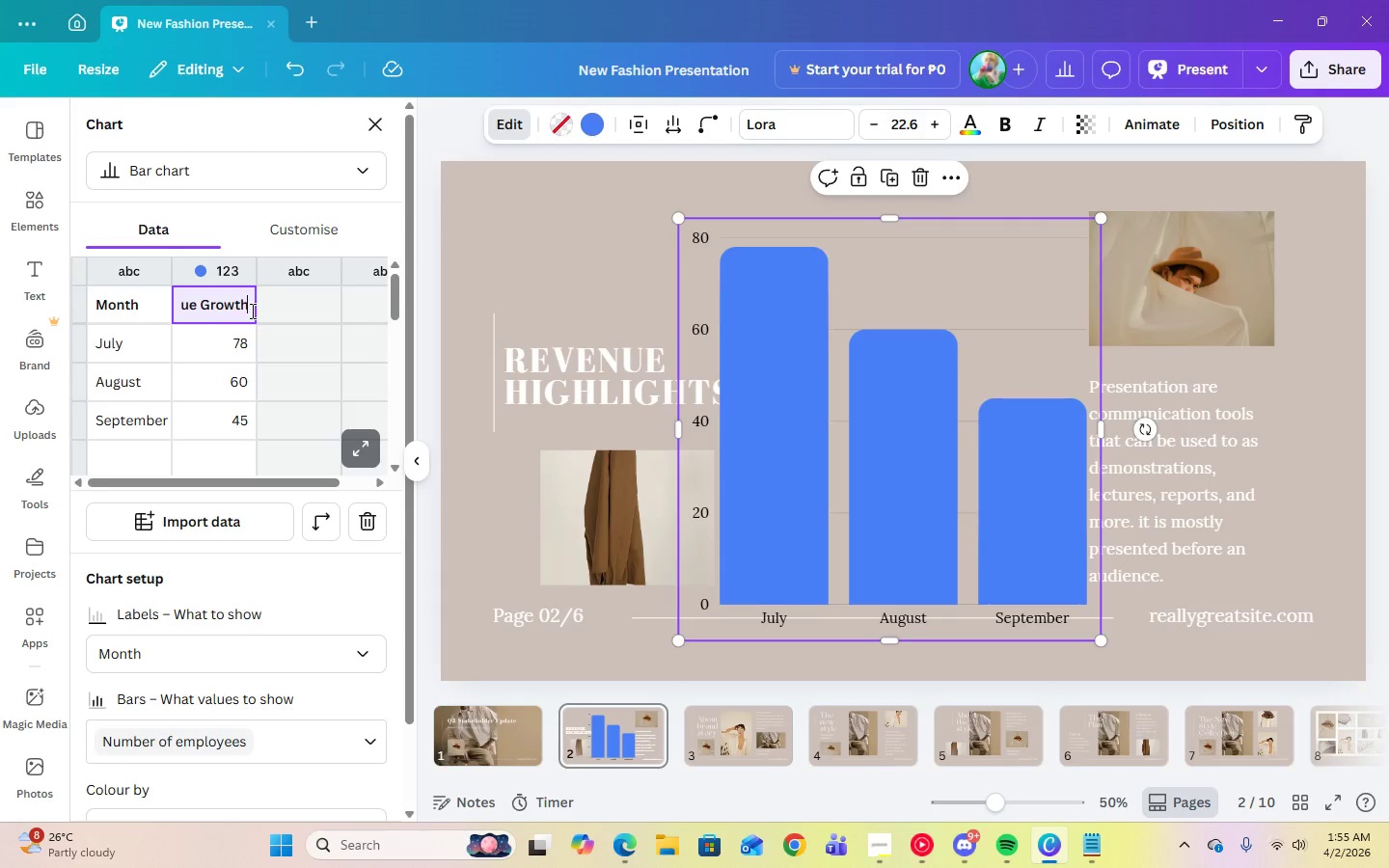 
key(Enter)
 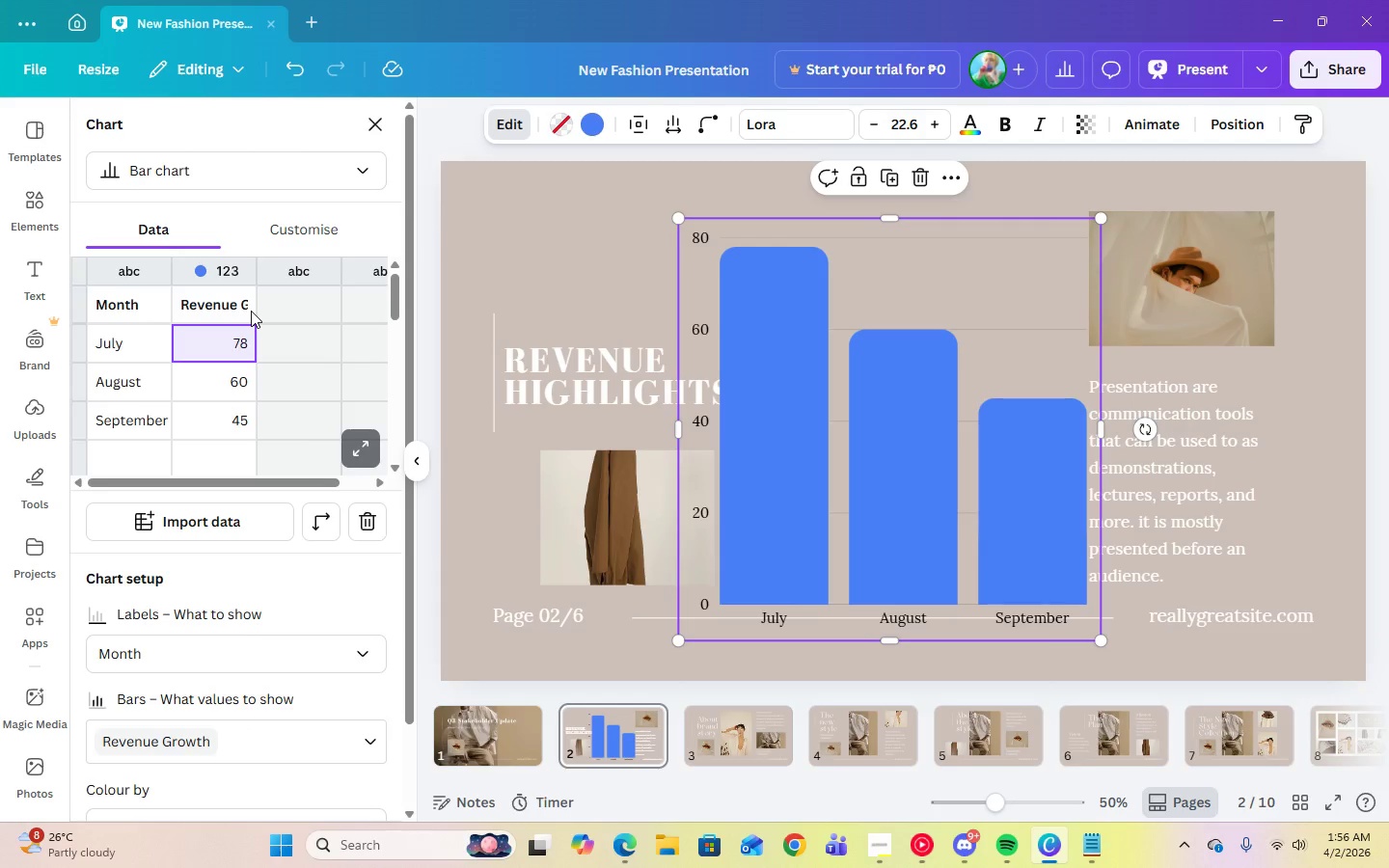 
wait(7.55)
 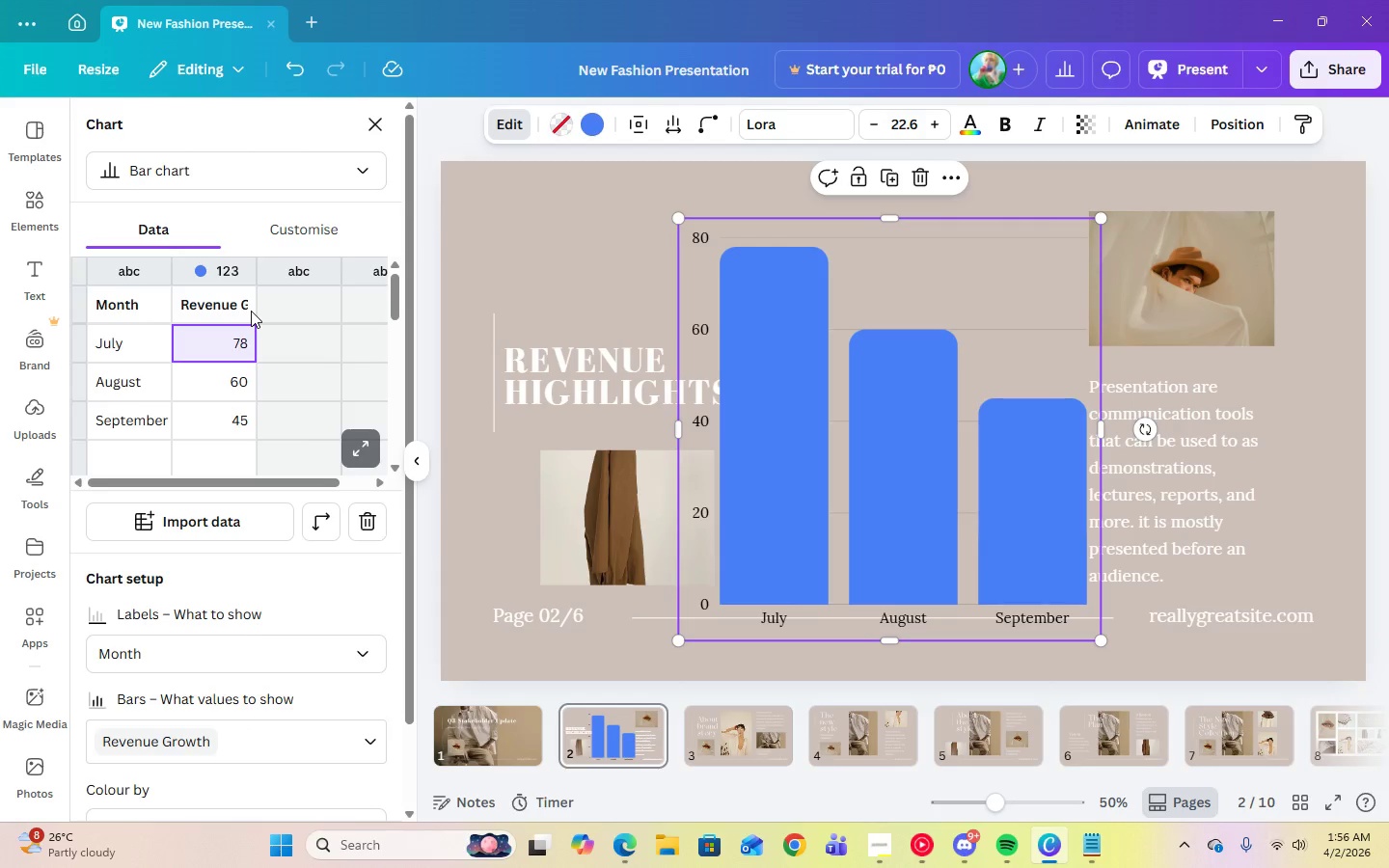 
key(Numpad2)
 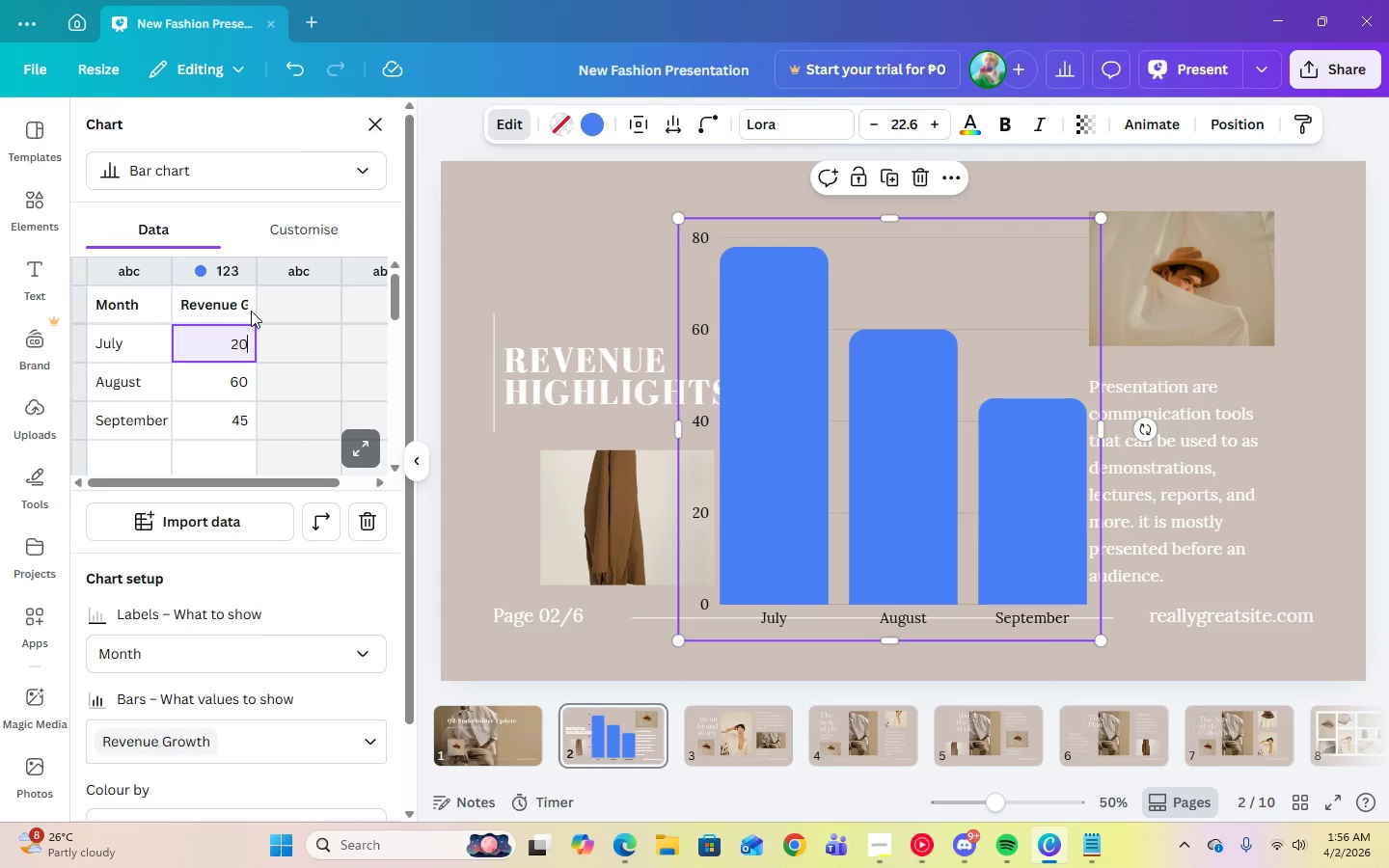 
key(Numpad0)
 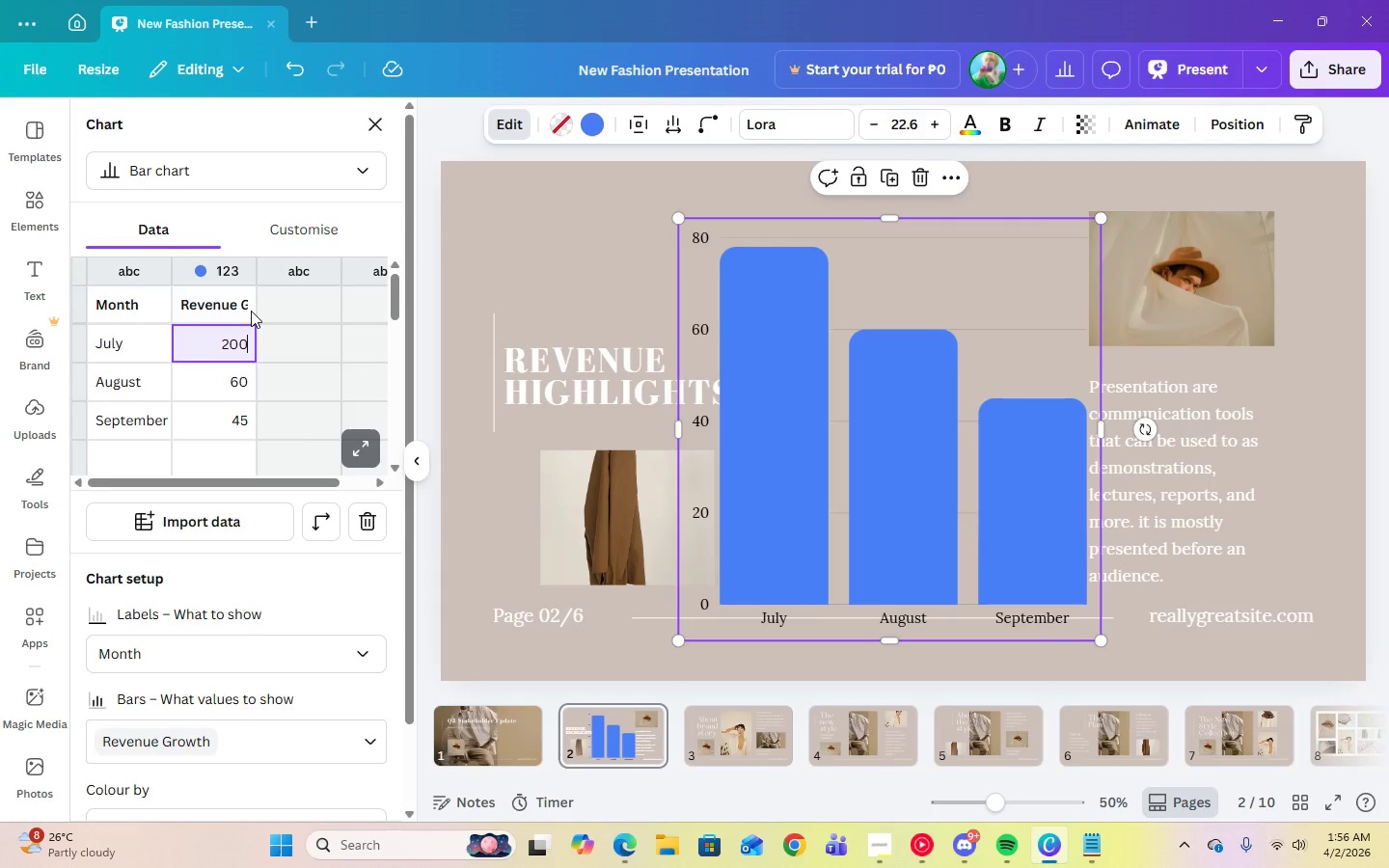 
key(Numpad0)
 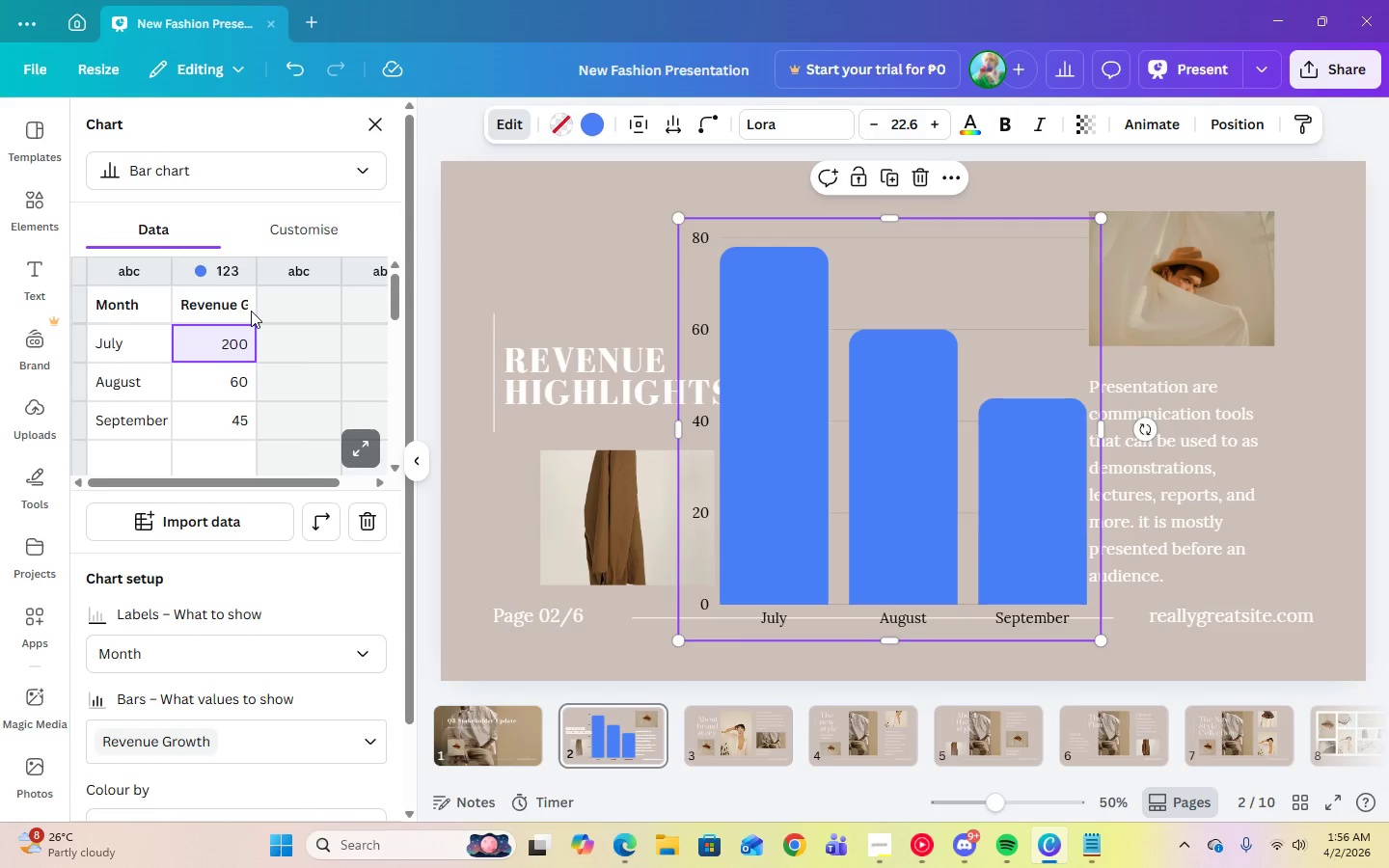 
key(Numpad0)
 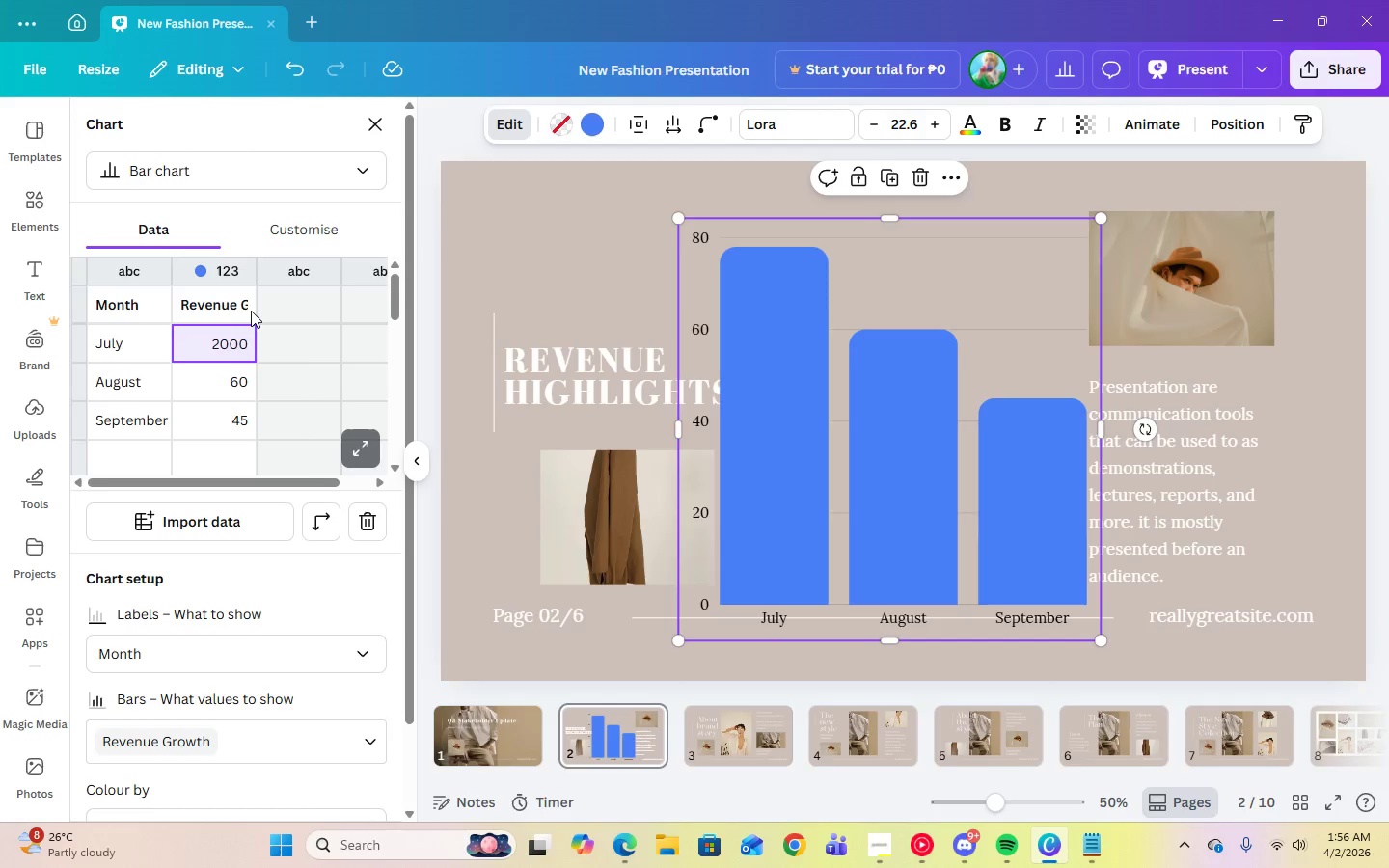 
key(Enter)
 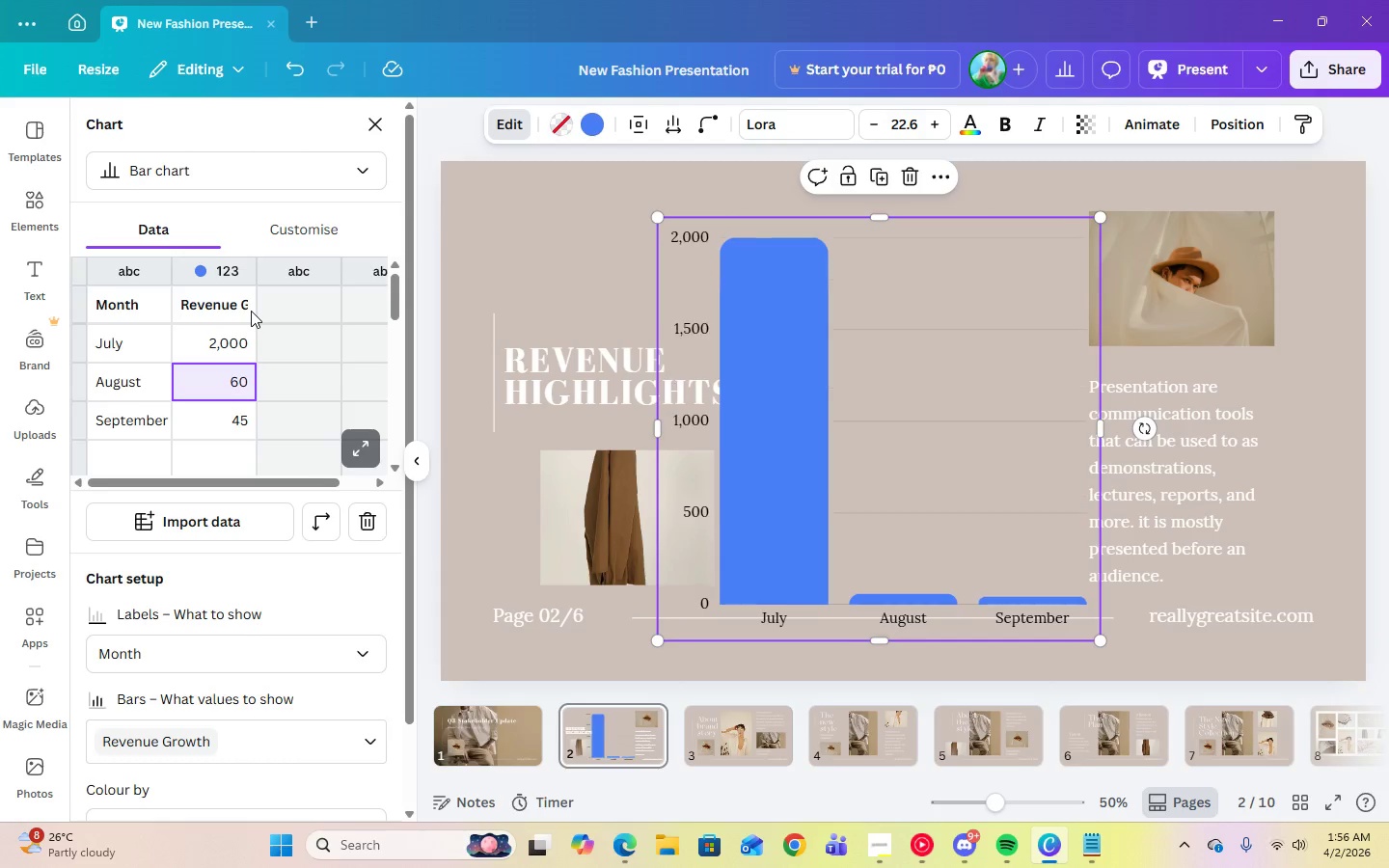 
key(Numpad2)
 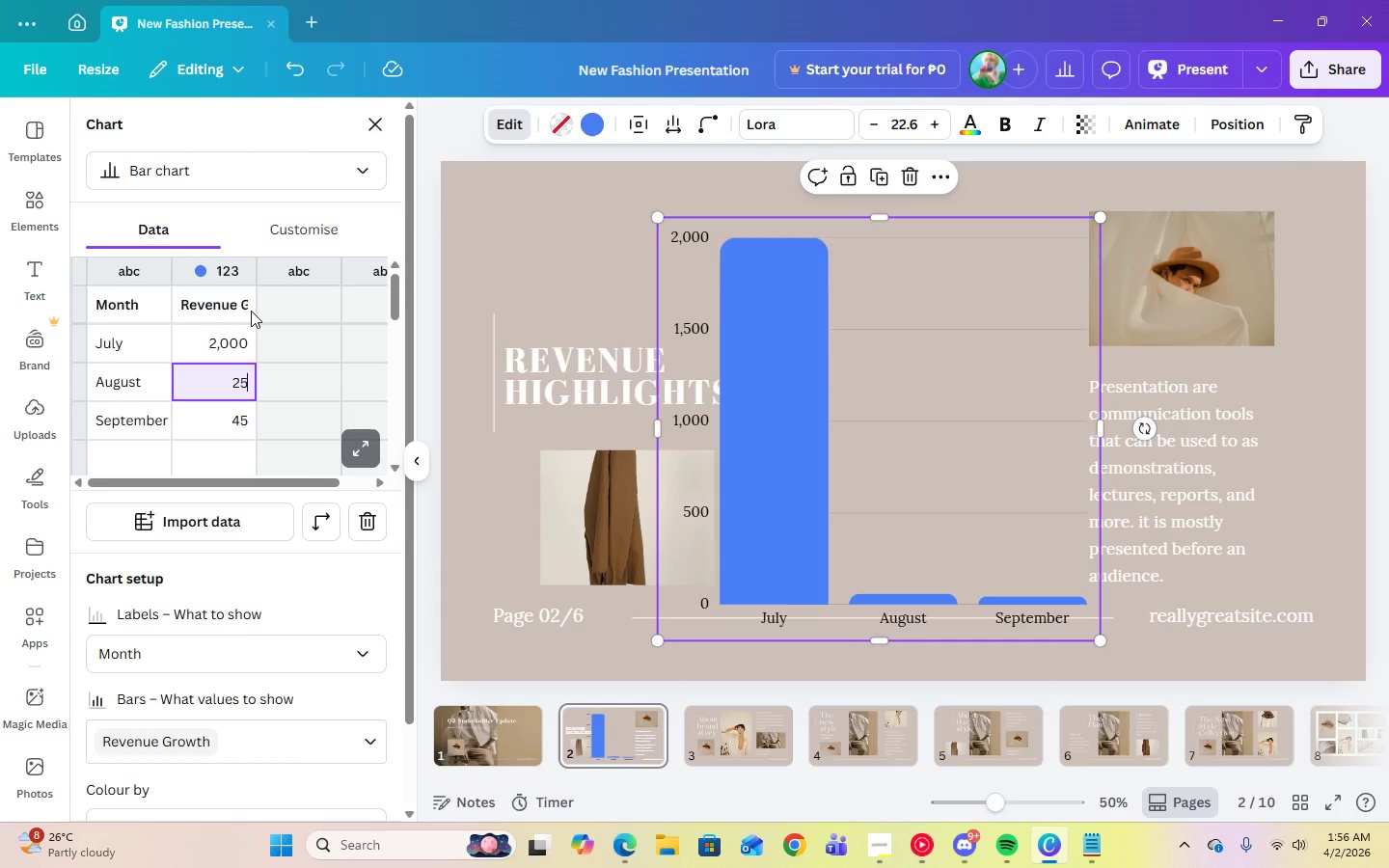 
key(Numpad5)
 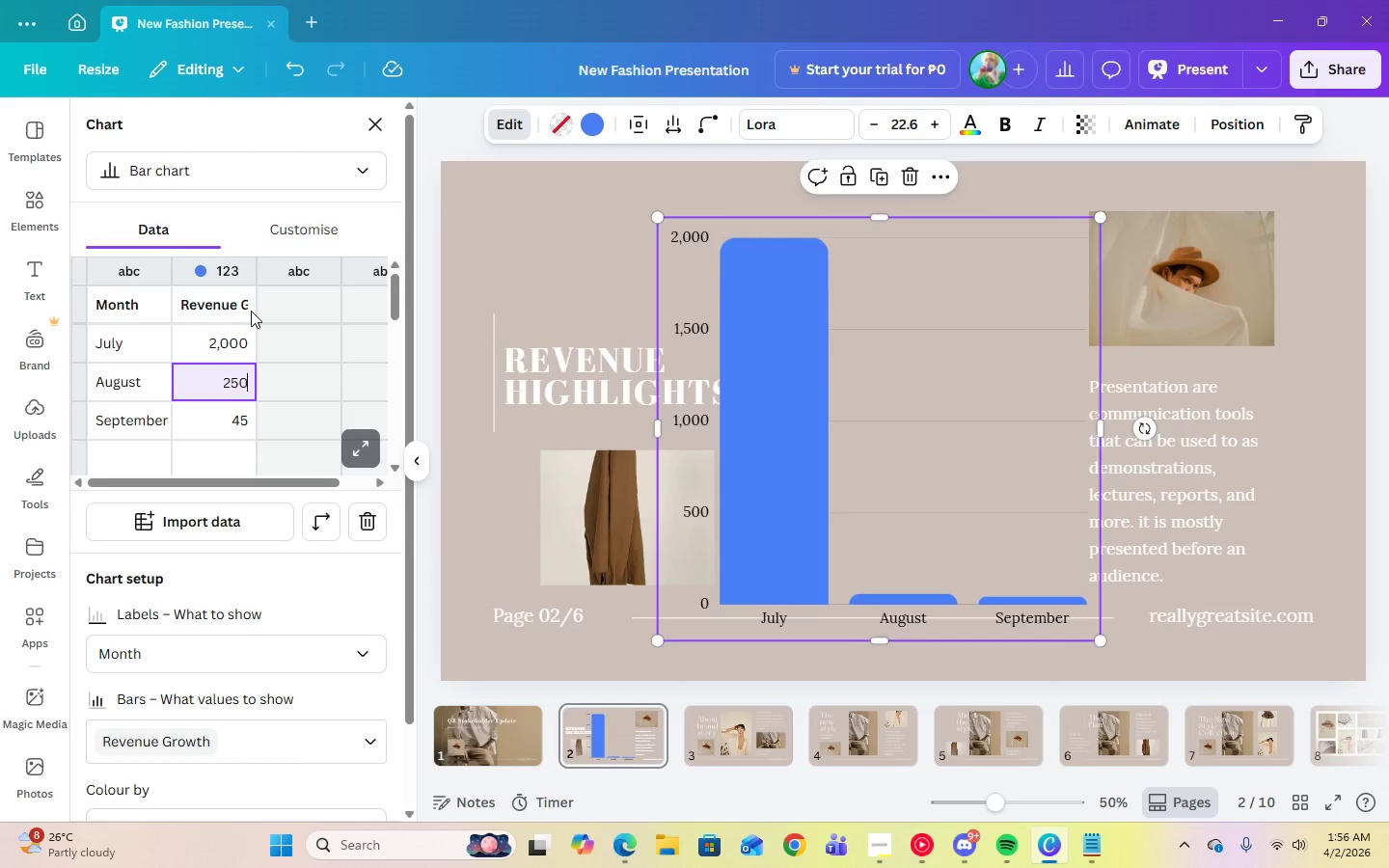 
key(Numpad0)
 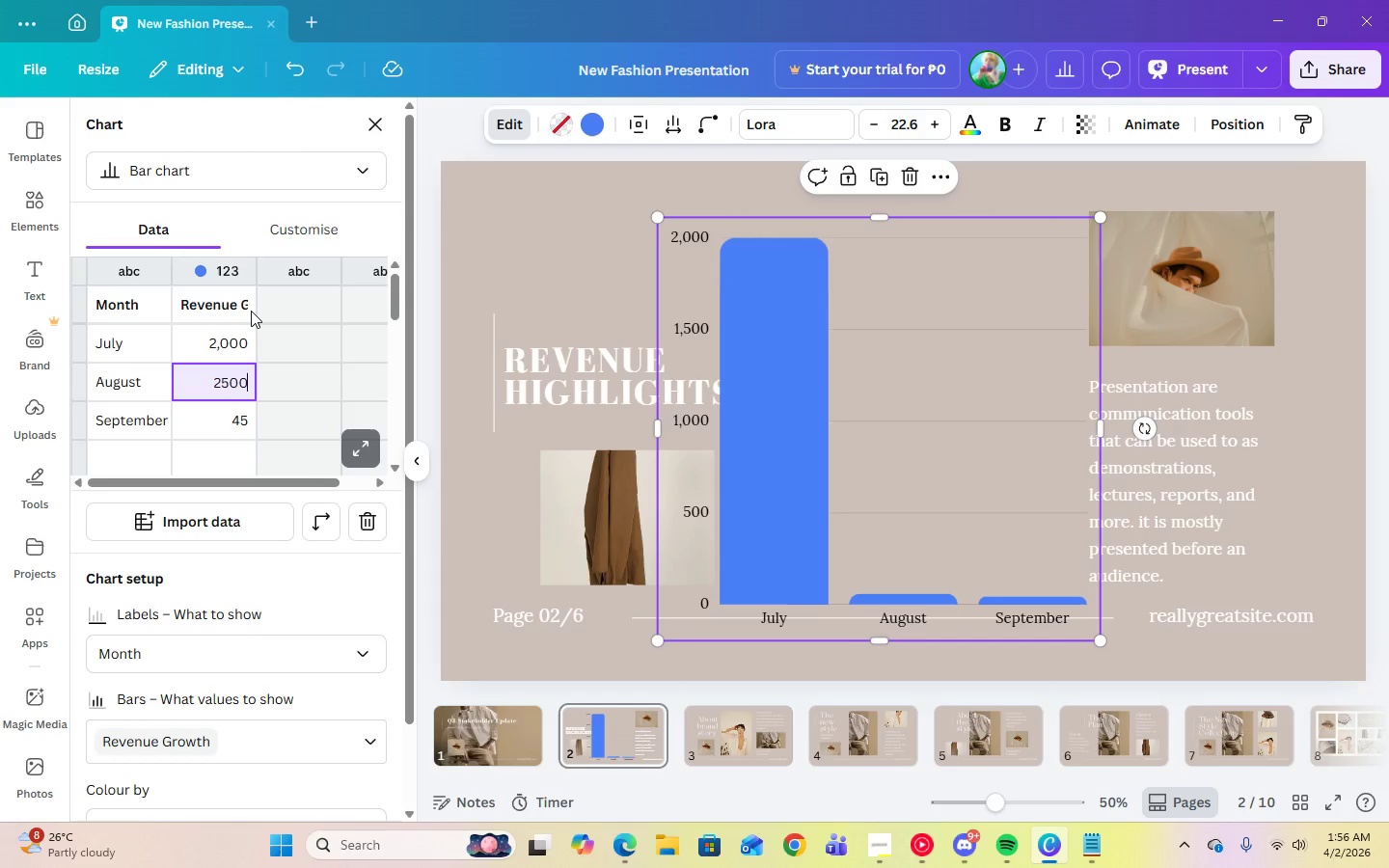 
key(Numpad0)
 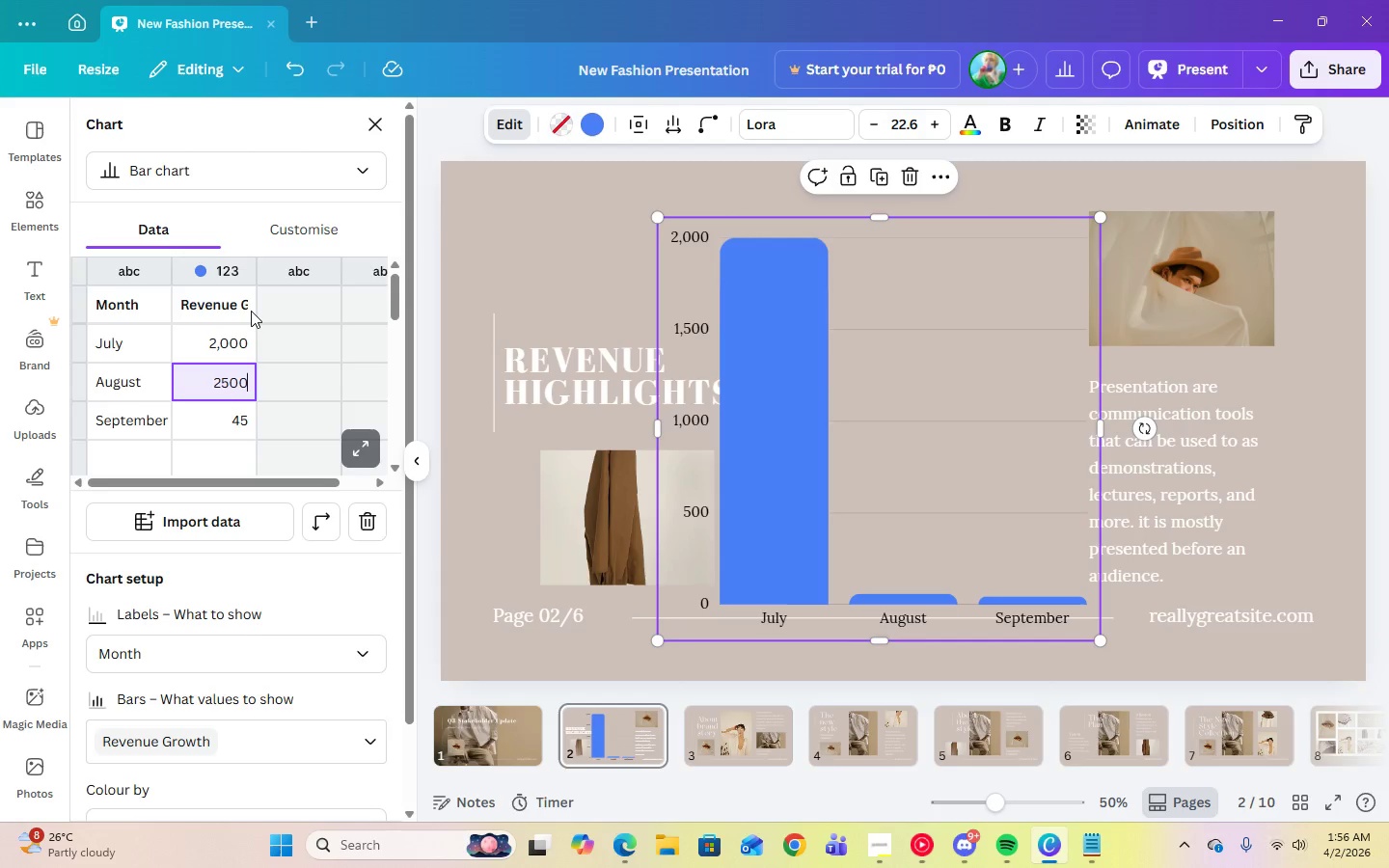 
key(Enter)
 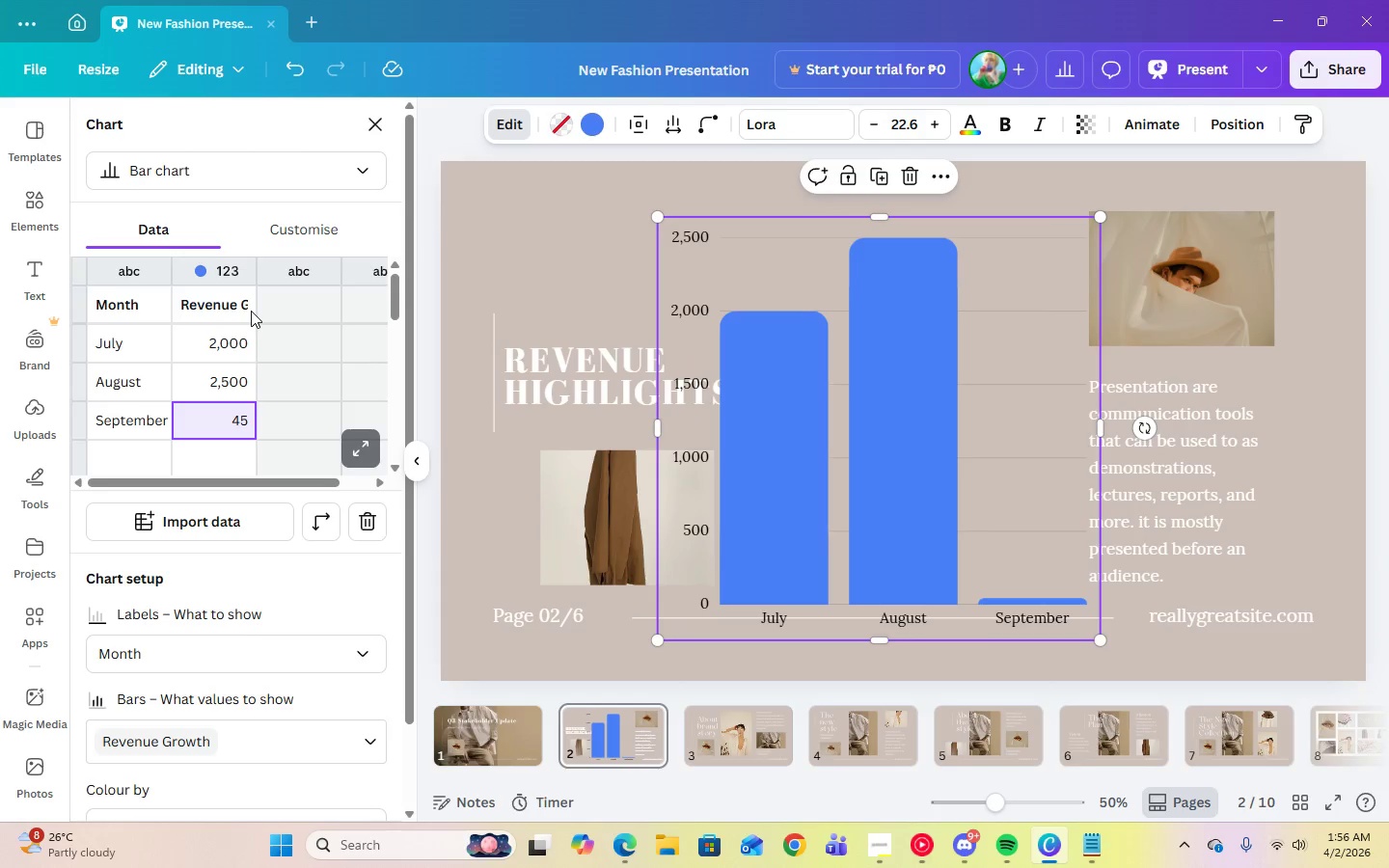 
key(Numpad4)
 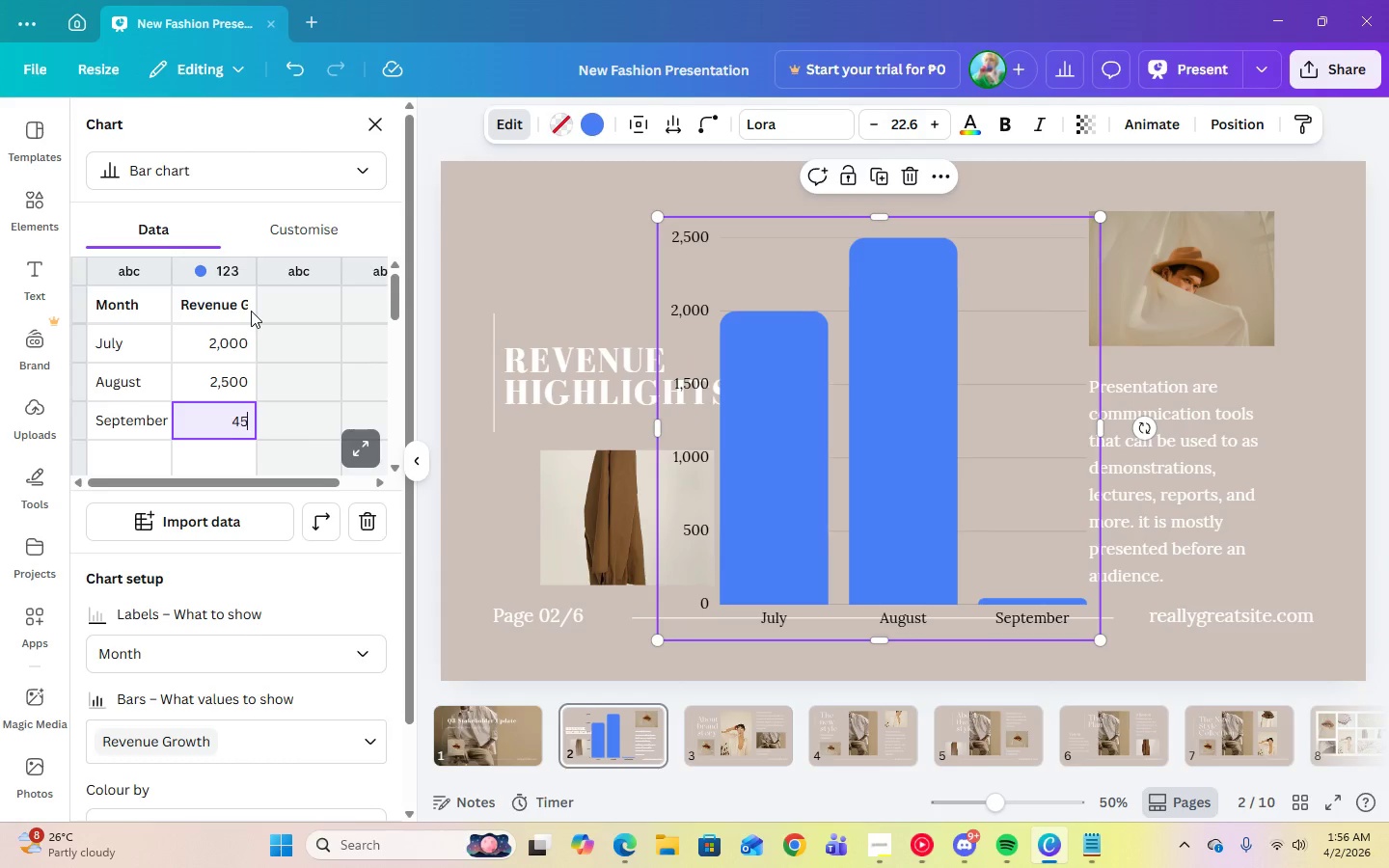 
key(Numpad5)
 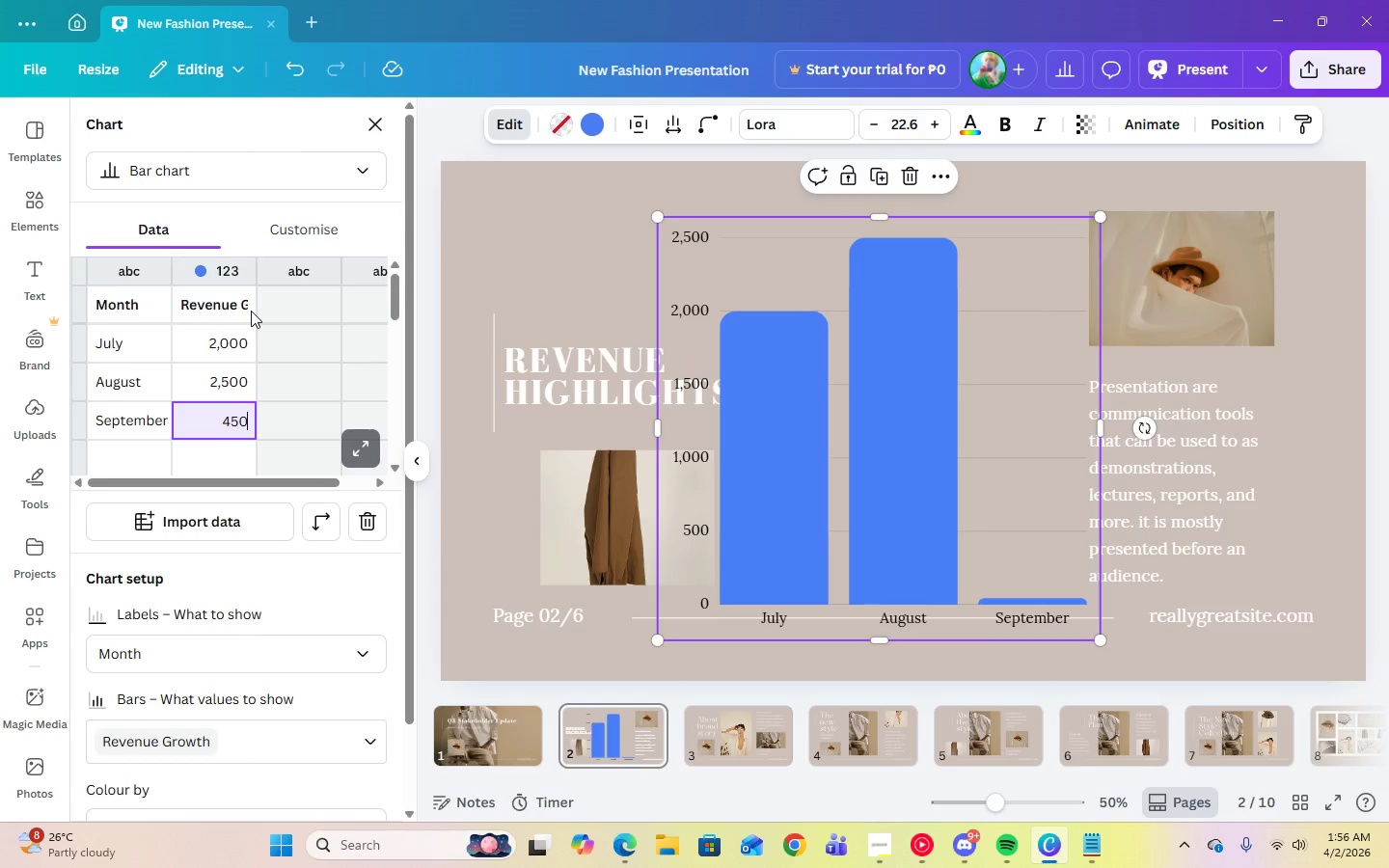 
key(Numpad0)
 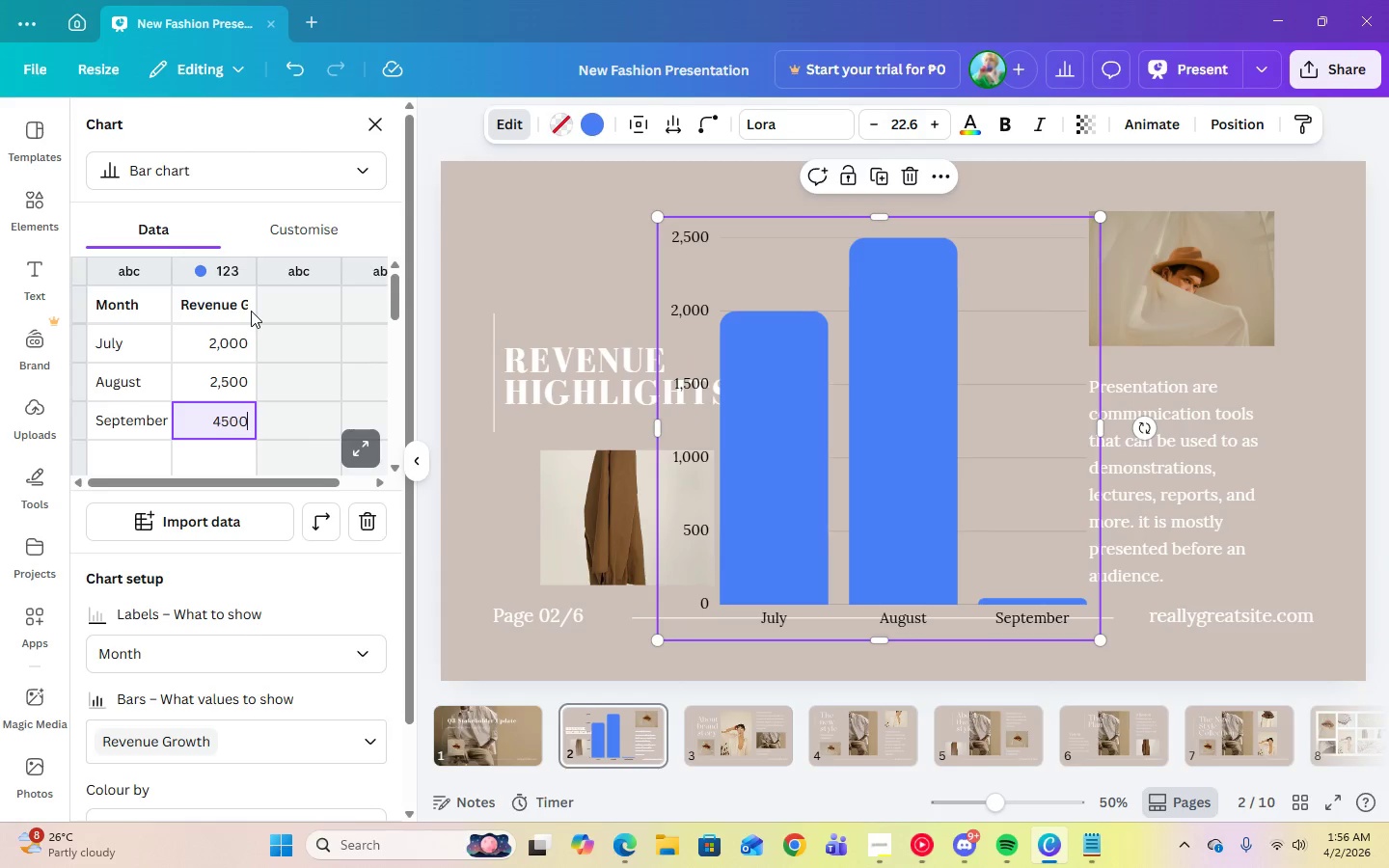 
key(Numpad0)
 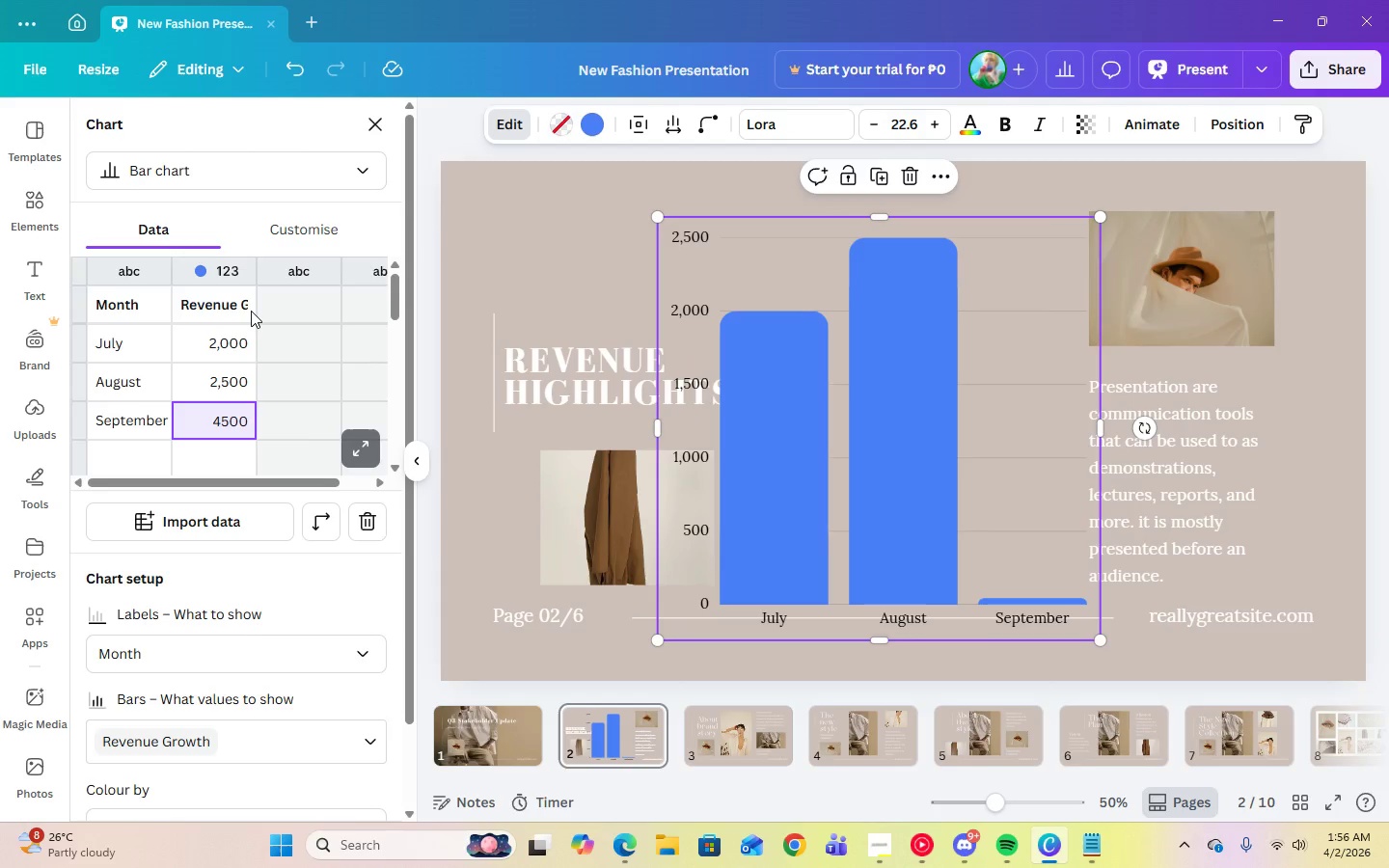 
key(Enter)
 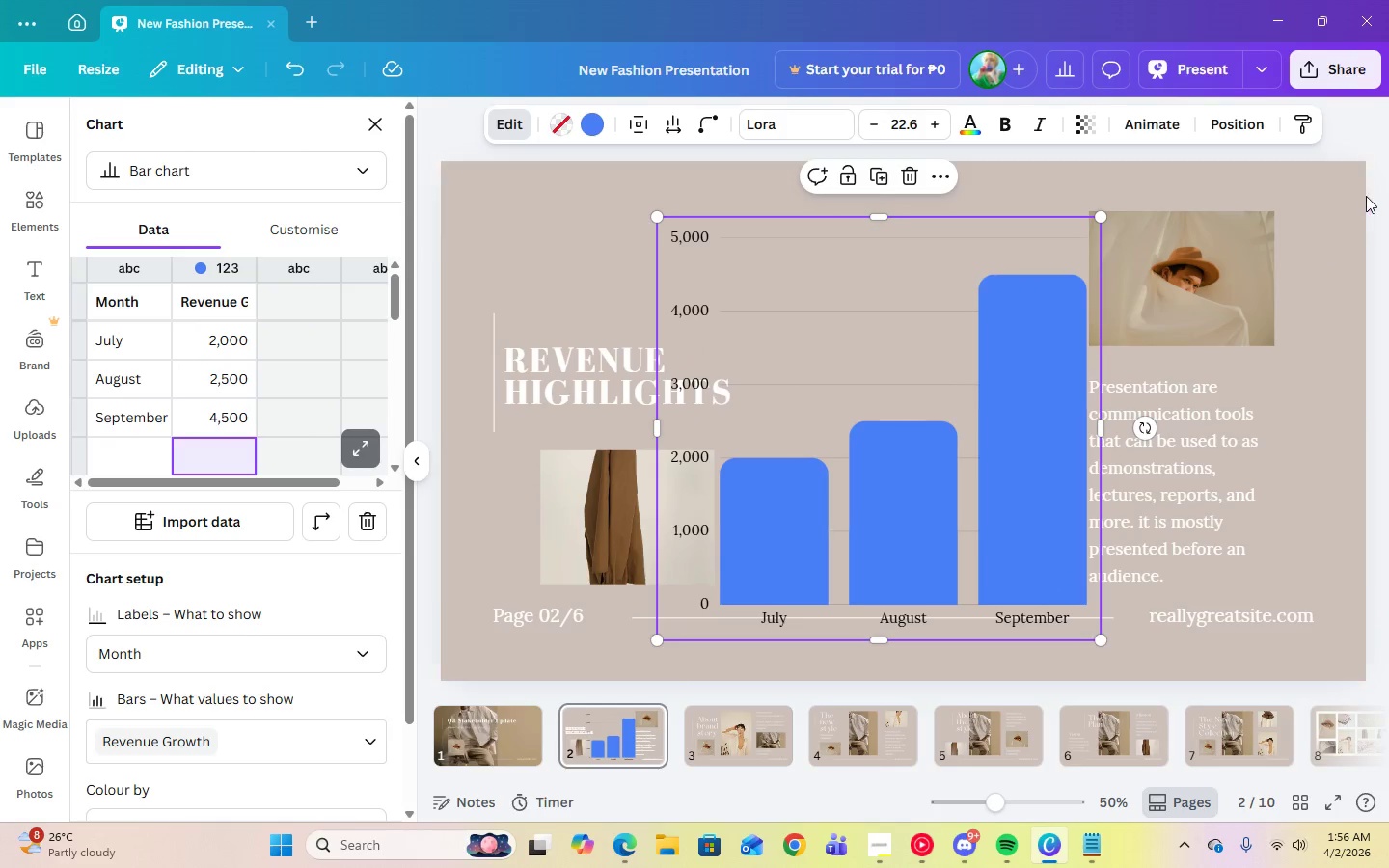 
left_click([1388, 154])
 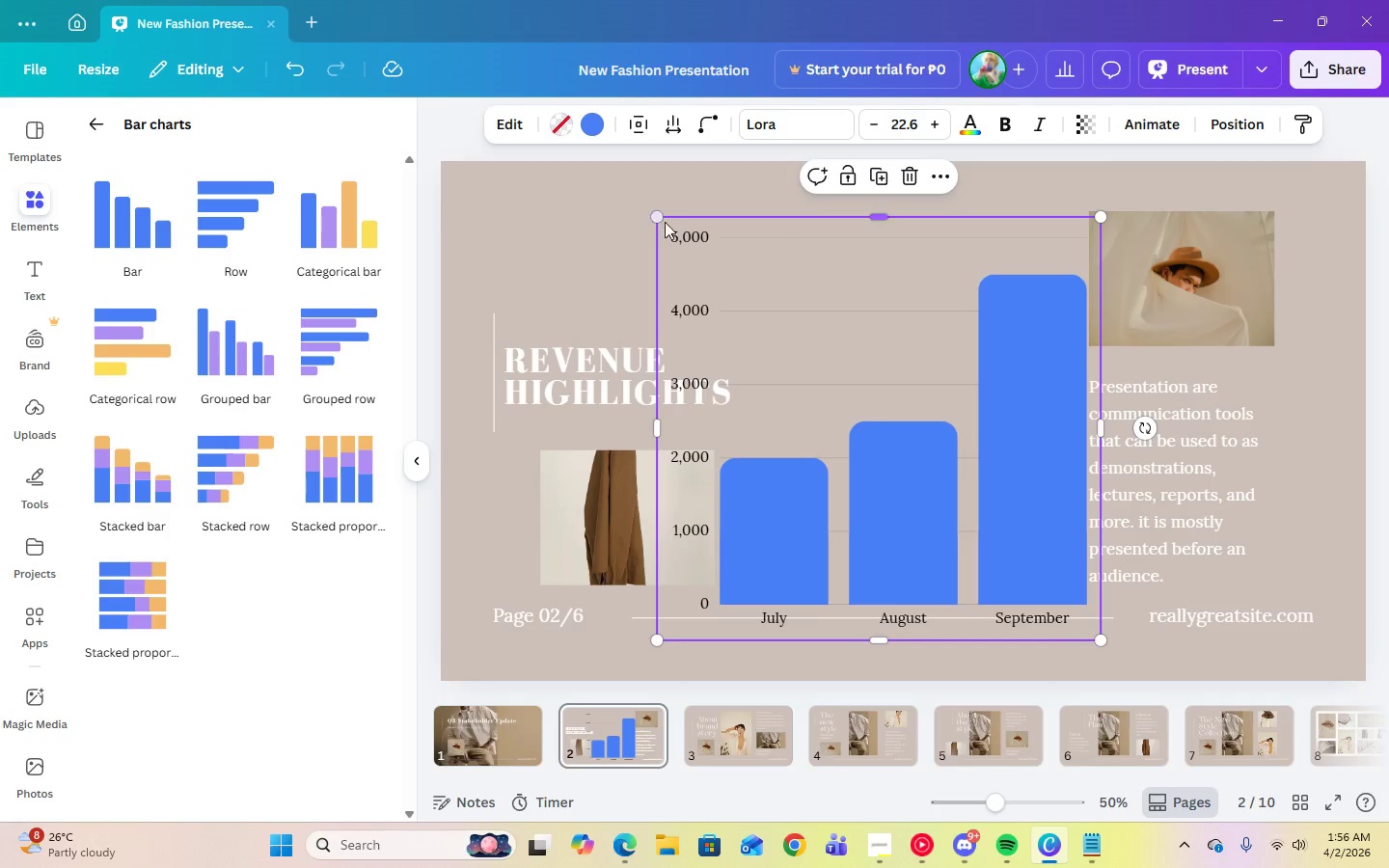 
left_click_drag(start_coordinate=[658, 219], to_coordinate=[807, 228])
 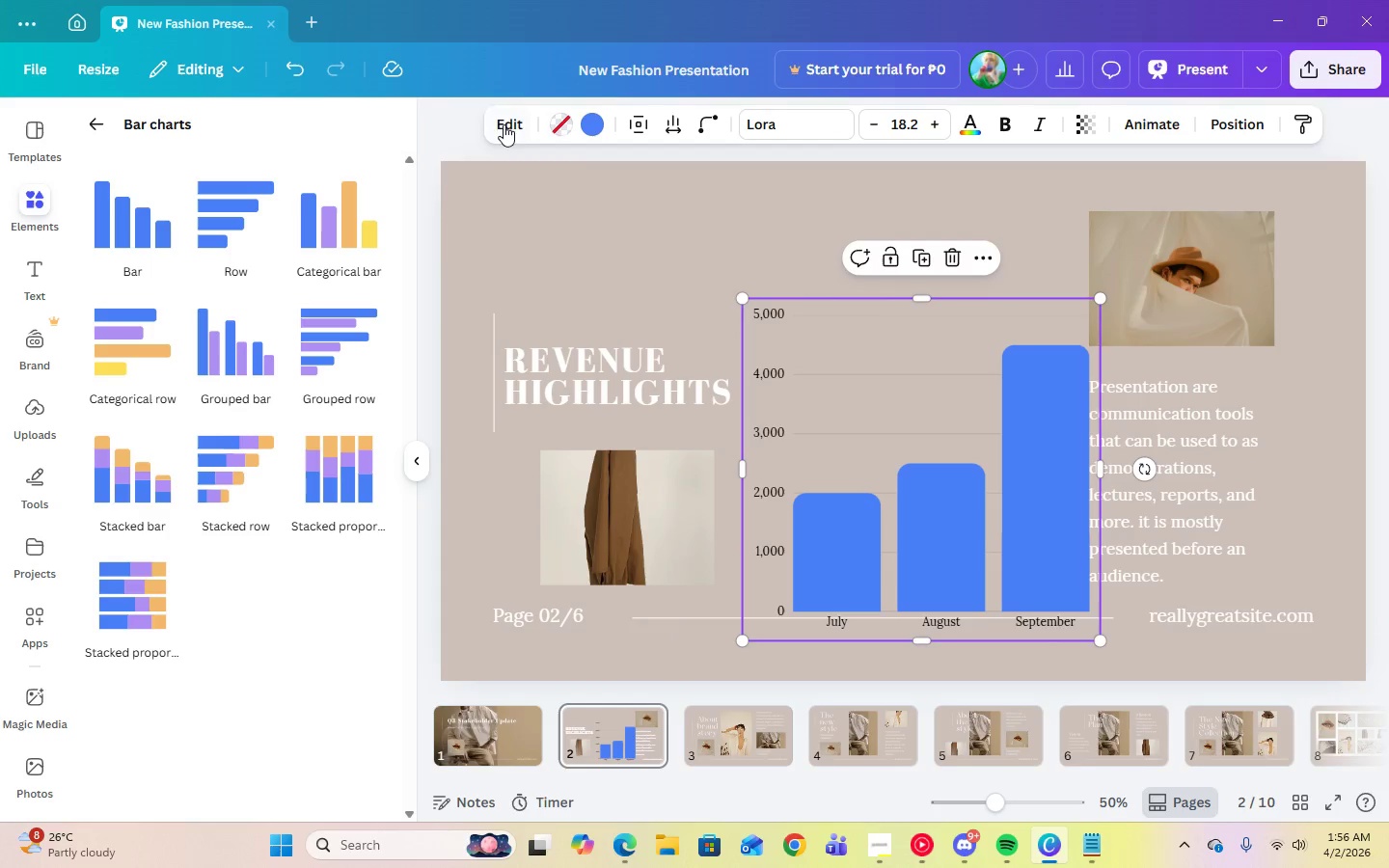 
left_click([299, 74])
 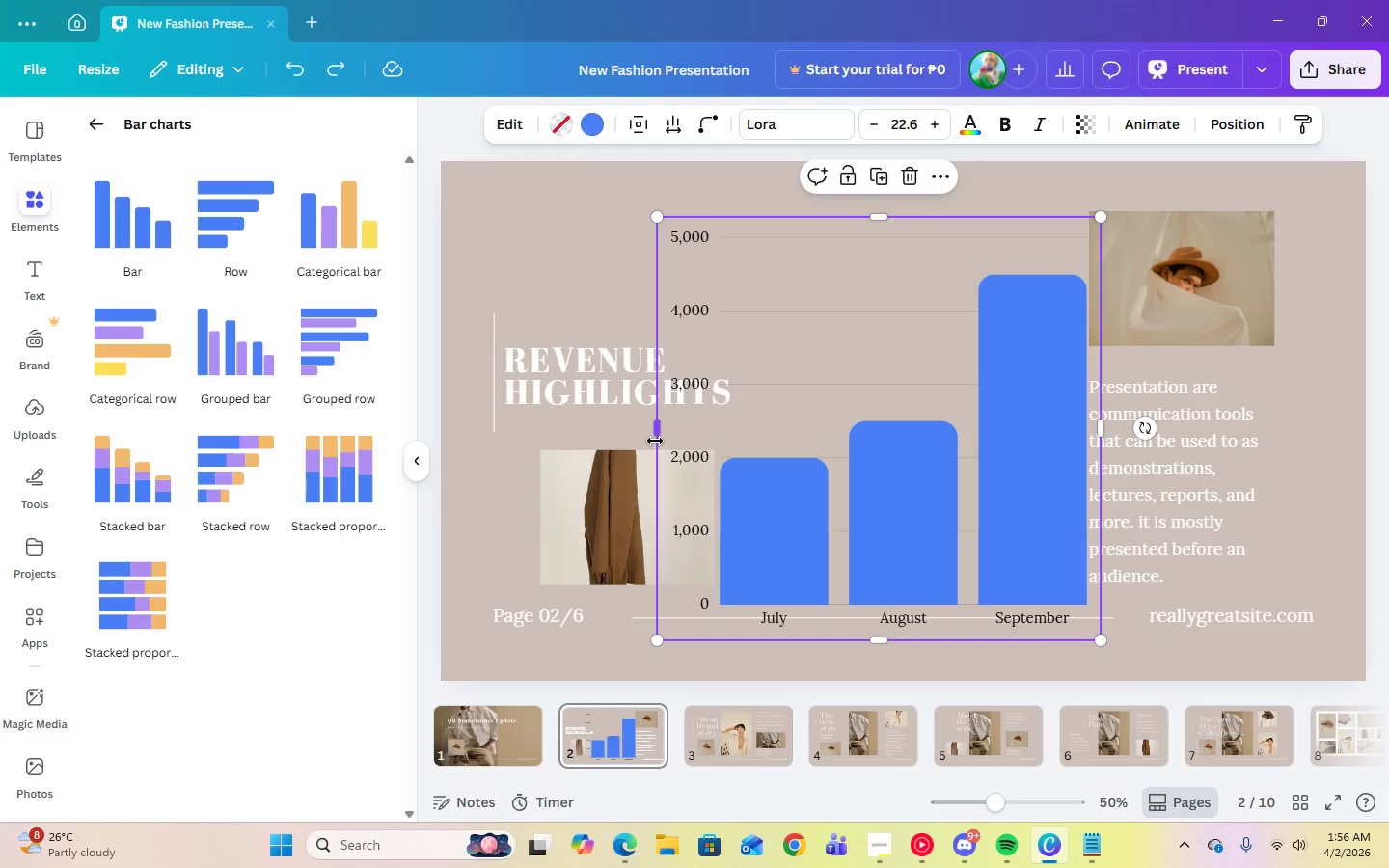 
left_click_drag(start_coordinate=[655, 437], to_coordinate=[739, 434])
 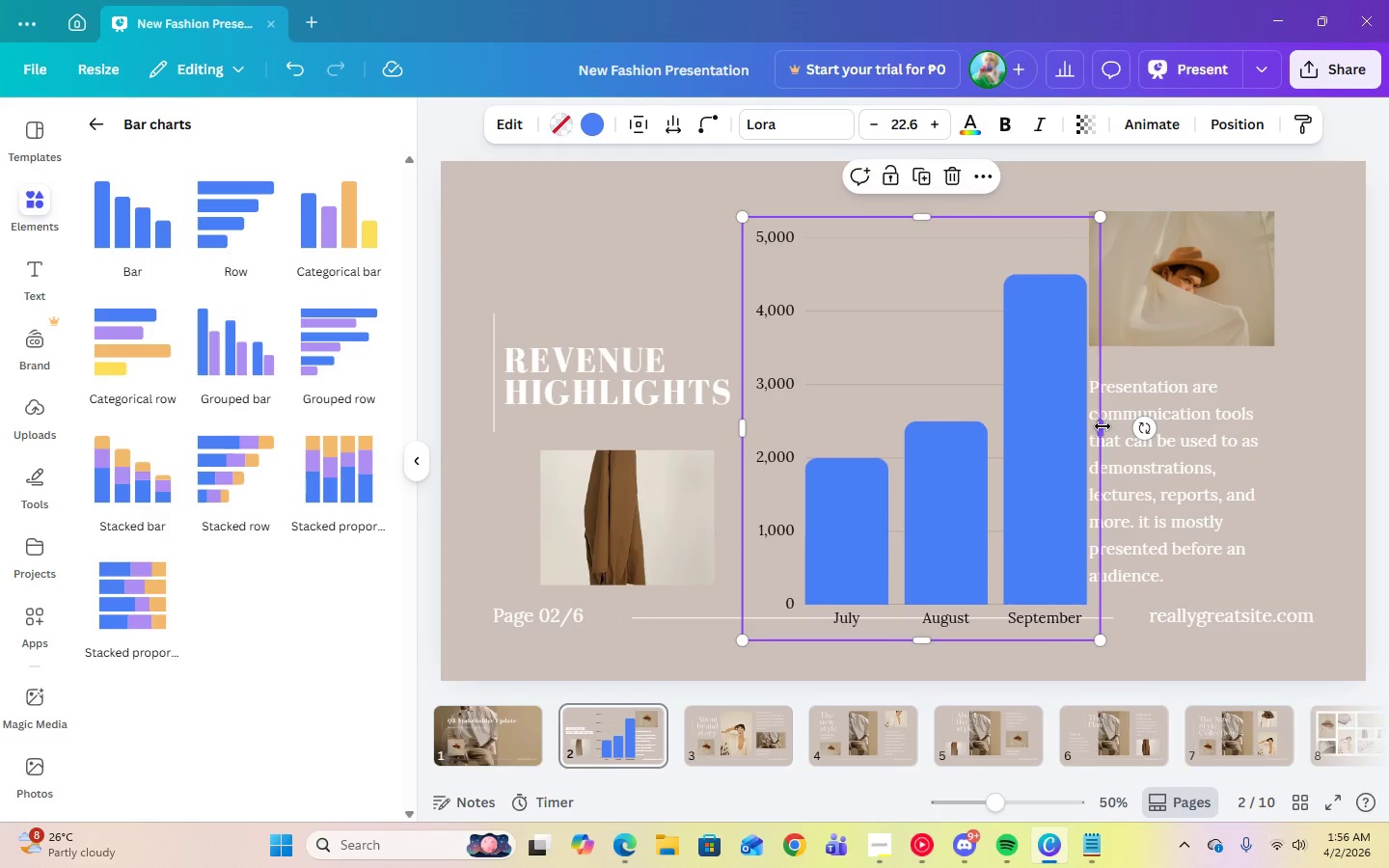 
left_click_drag(start_coordinate=[1103, 426], to_coordinate=[1072, 425])
 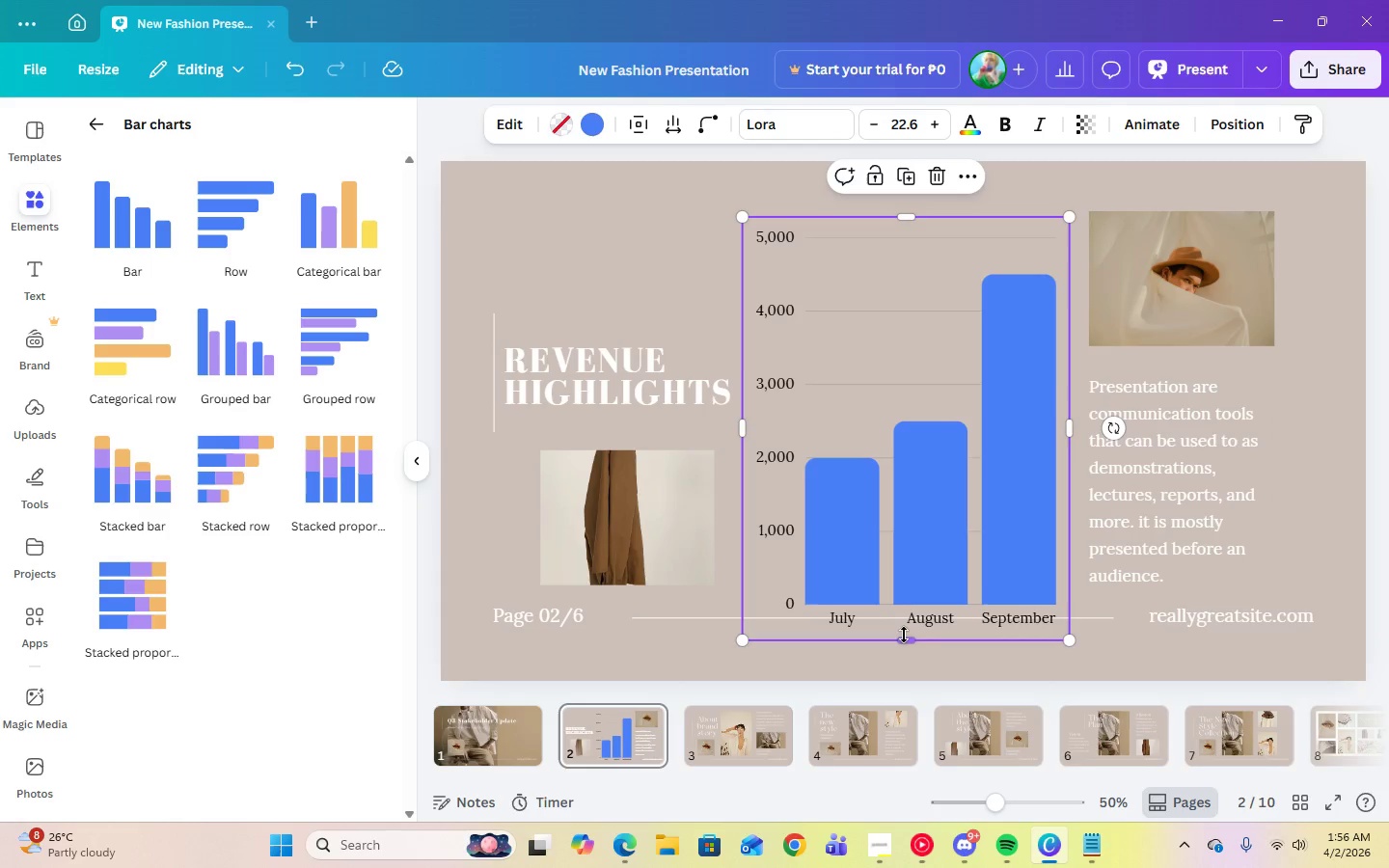 
left_click_drag(start_coordinate=[905, 637], to_coordinate=[902, 585])
 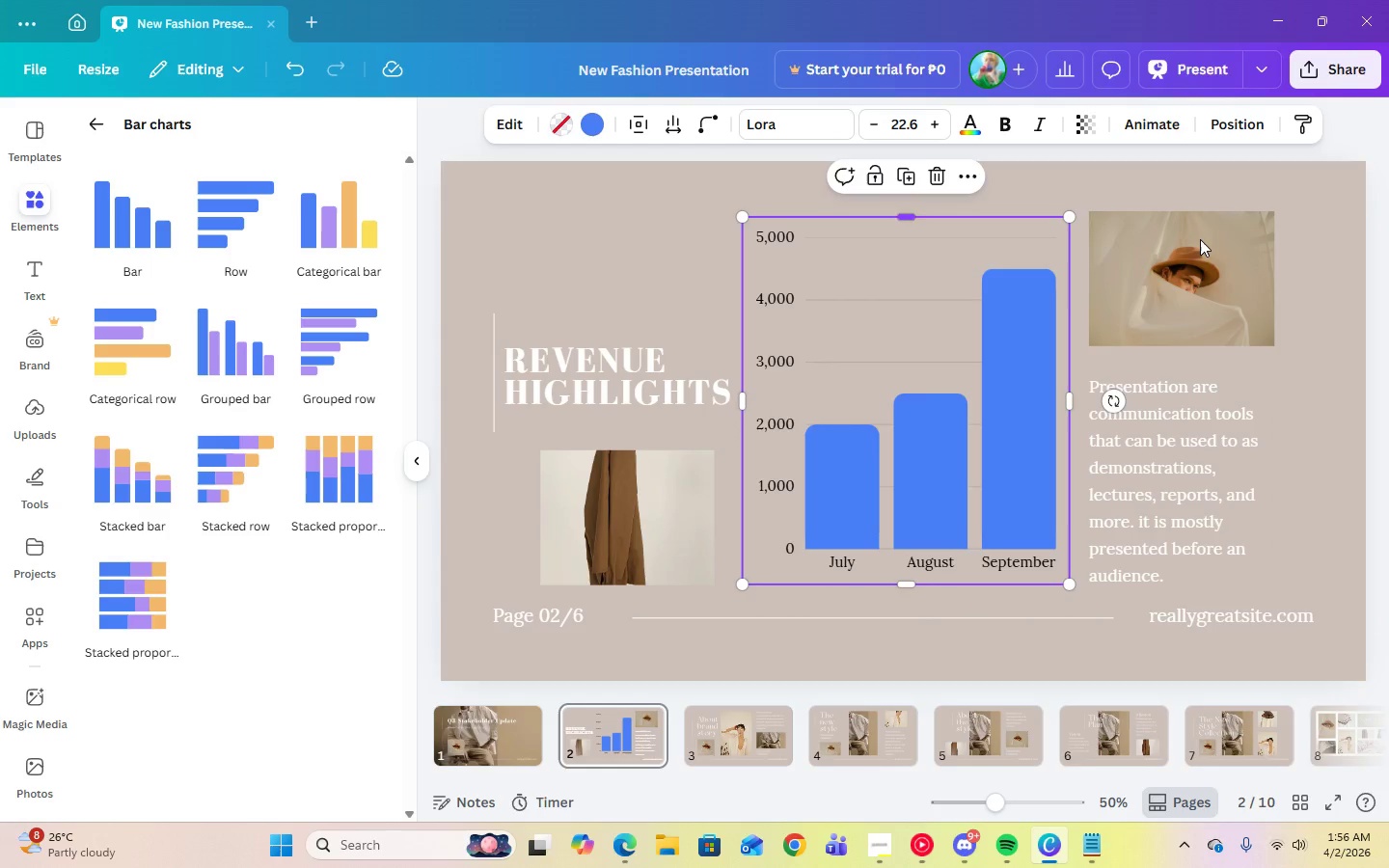 
left_click([1388, 260])
 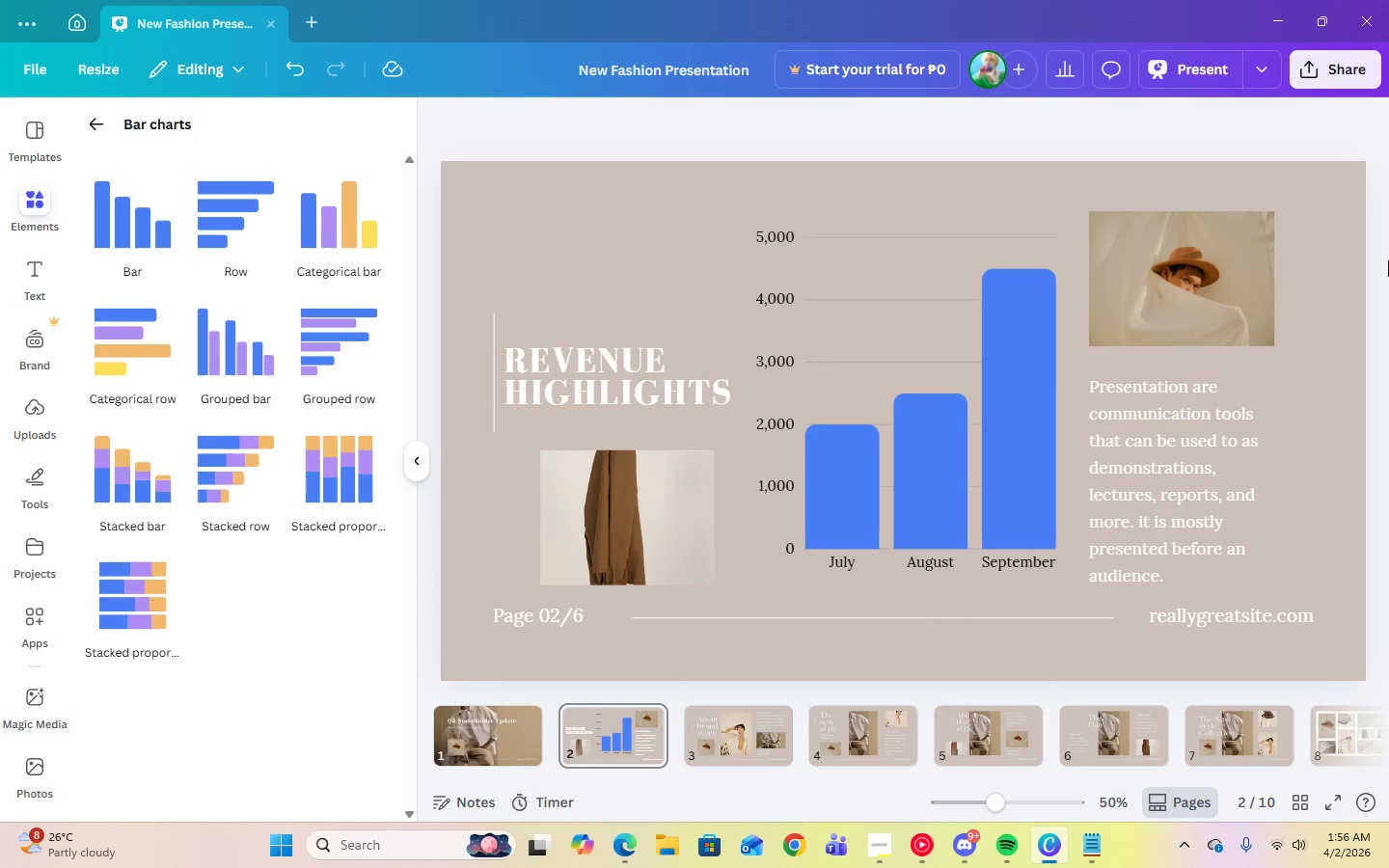 
left_click([1388, 260])
 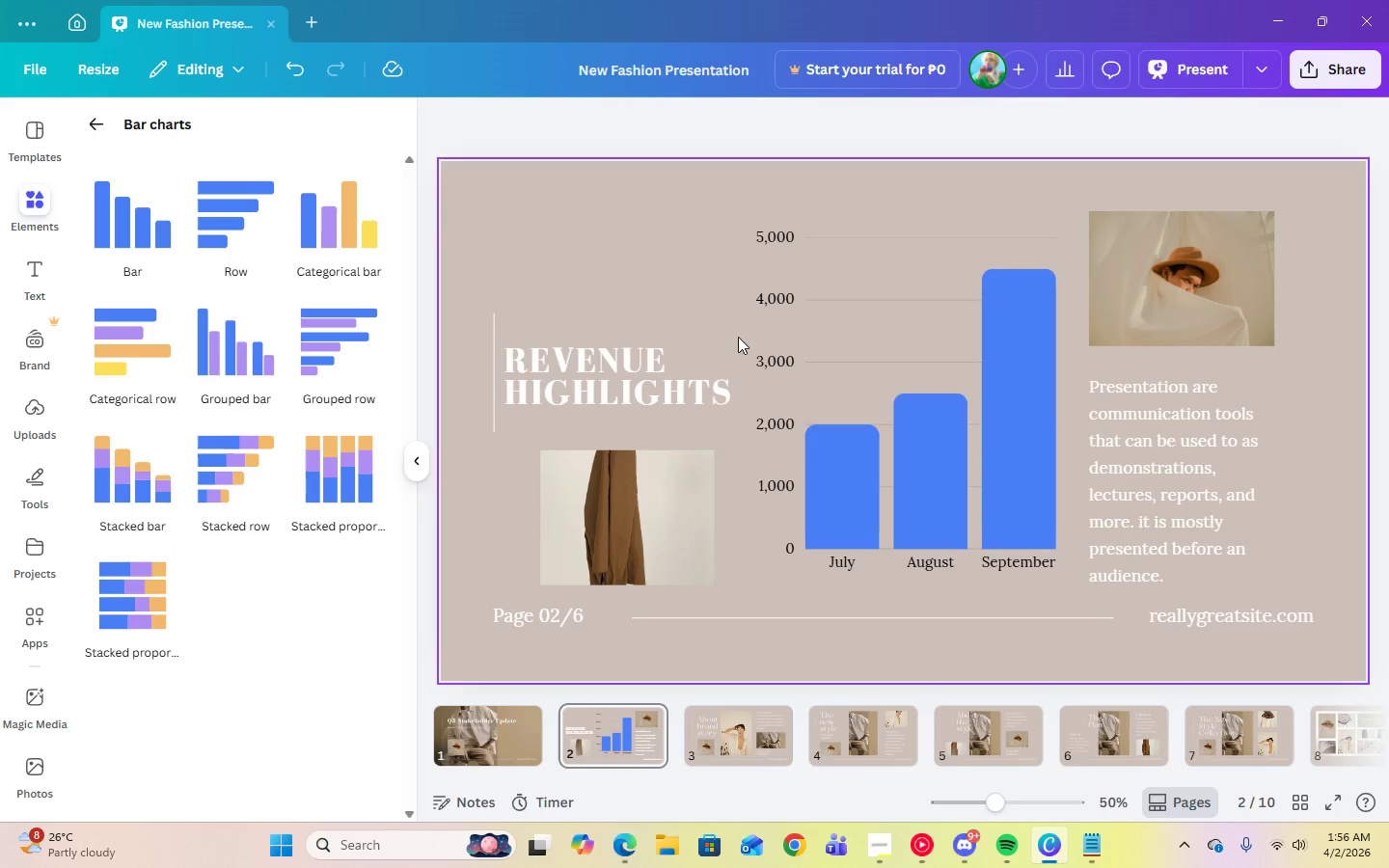 
left_click([830, 284])
 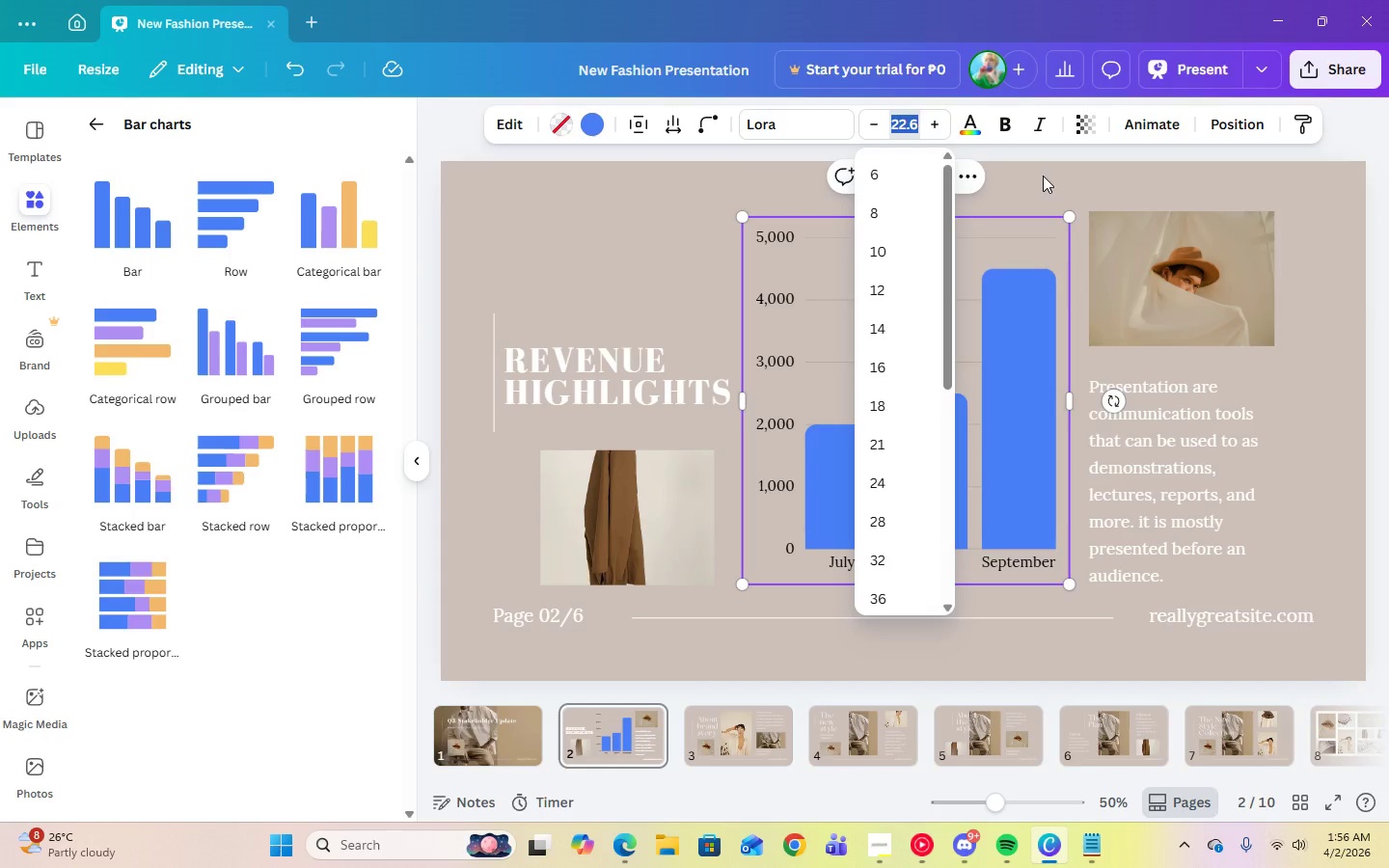 
left_click([1388, 293])
 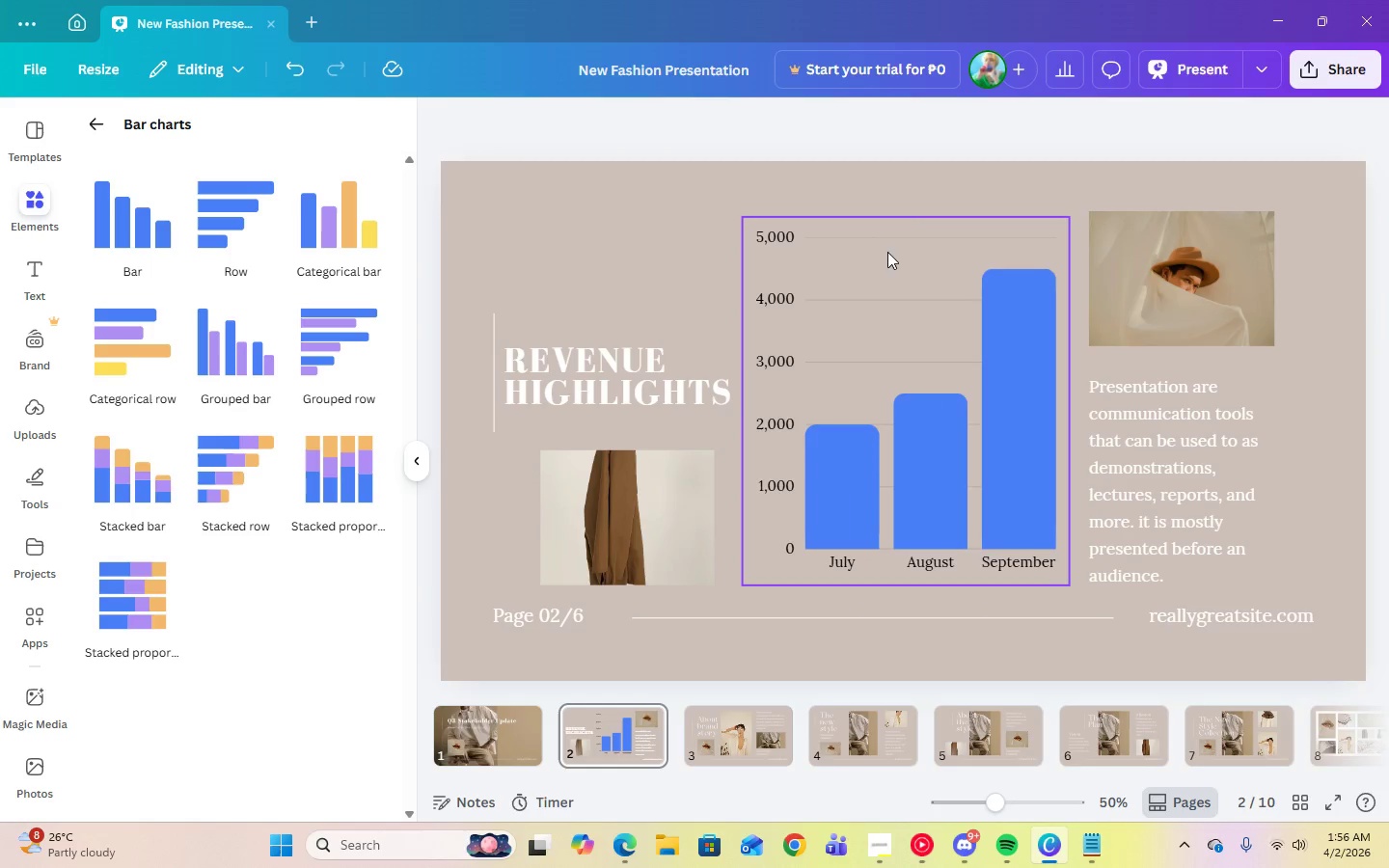 
left_click([875, 249])
 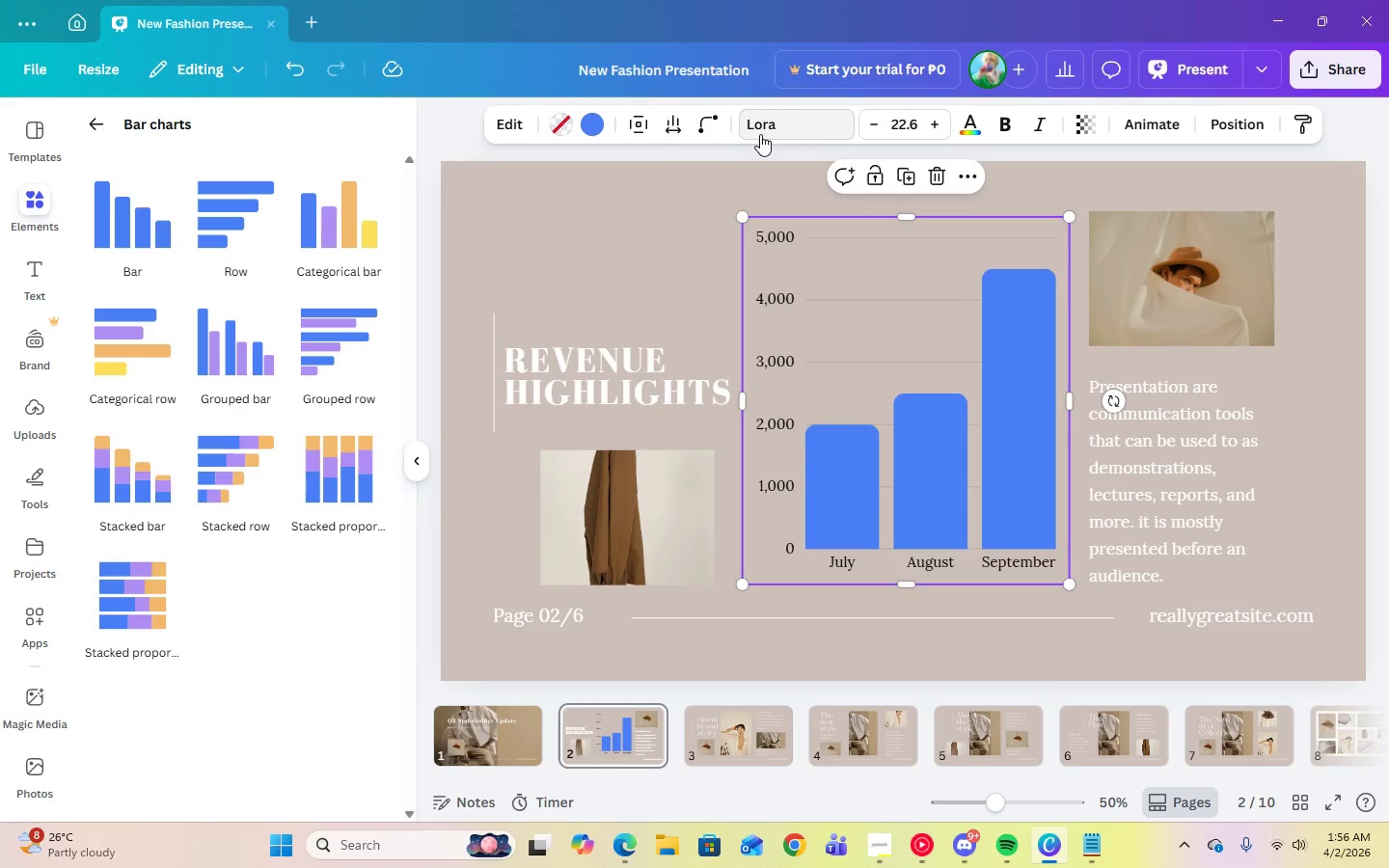 
left_click([761, 132])